 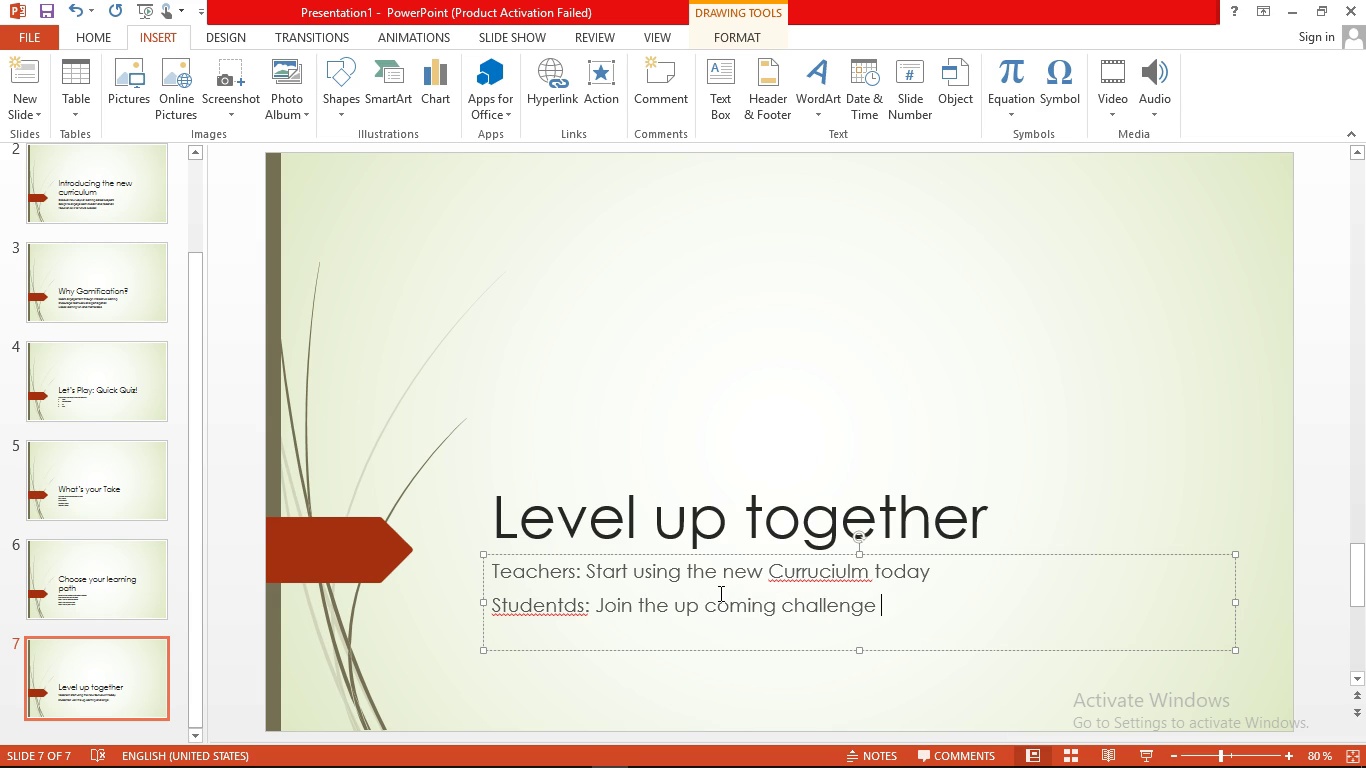 
right_click([779, 563])
 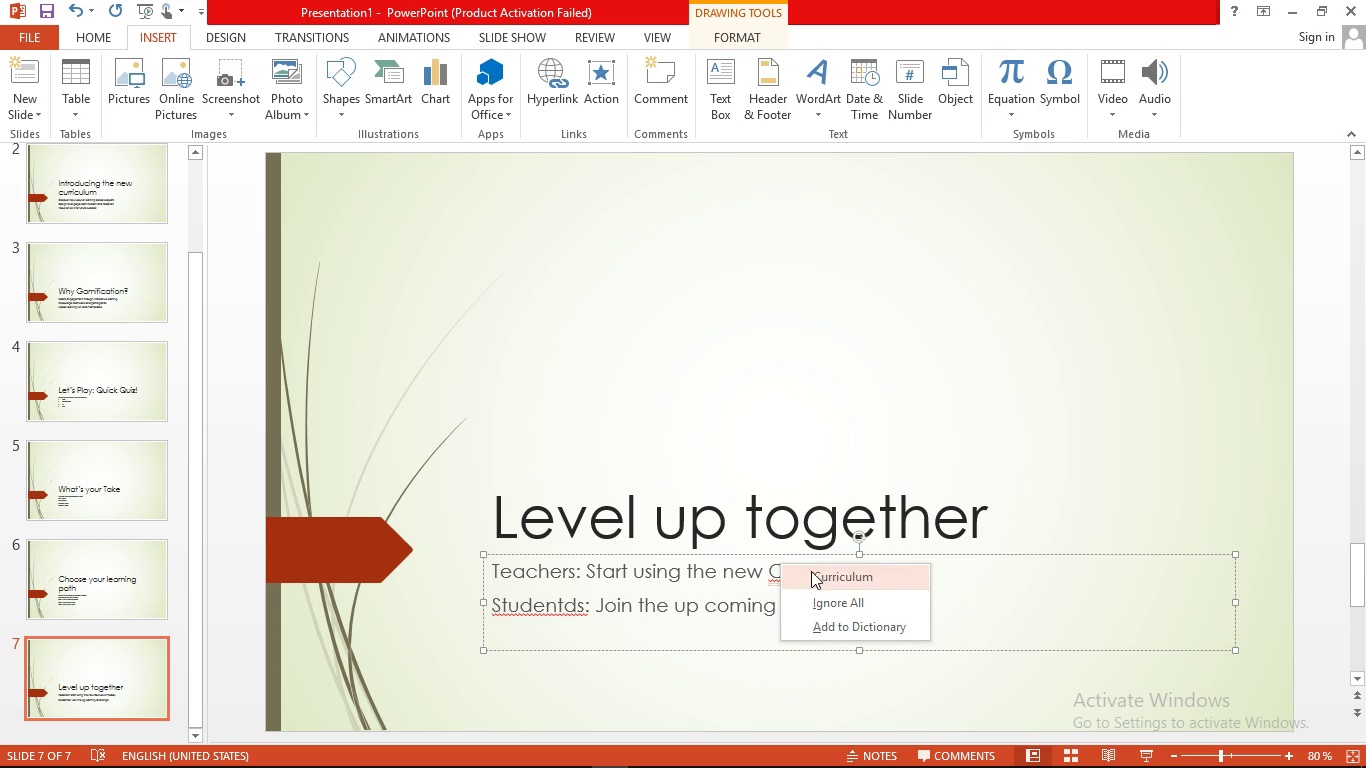 
left_click([811, 571])
 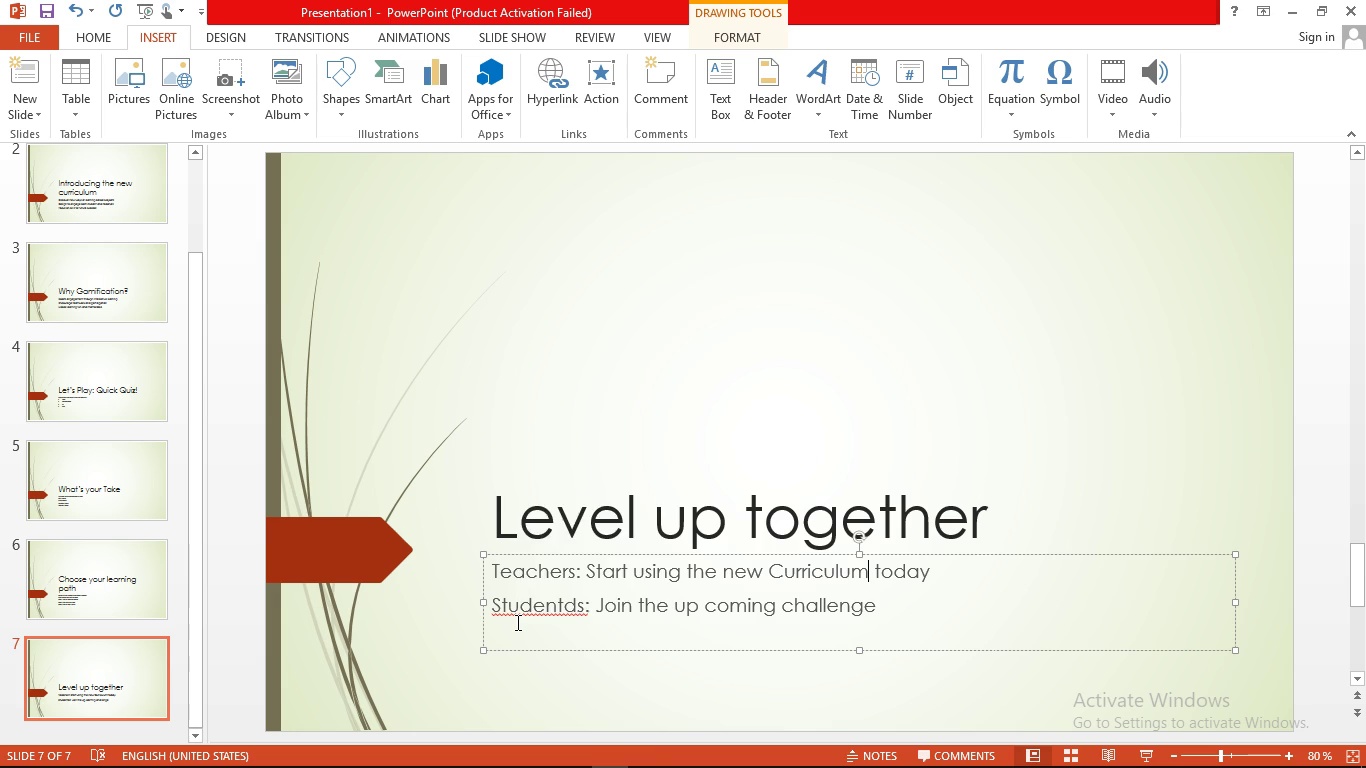 
right_click([516, 622])
 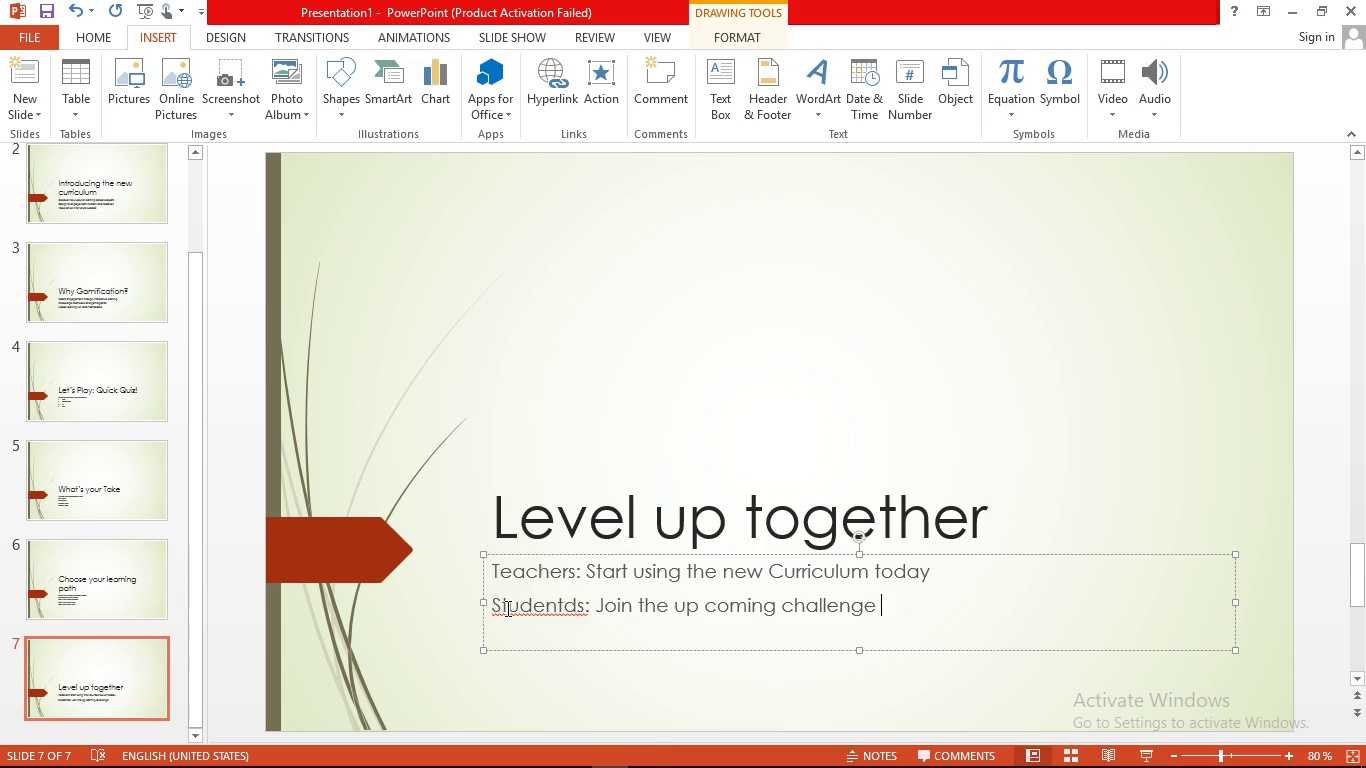 
left_click([506, 608])
 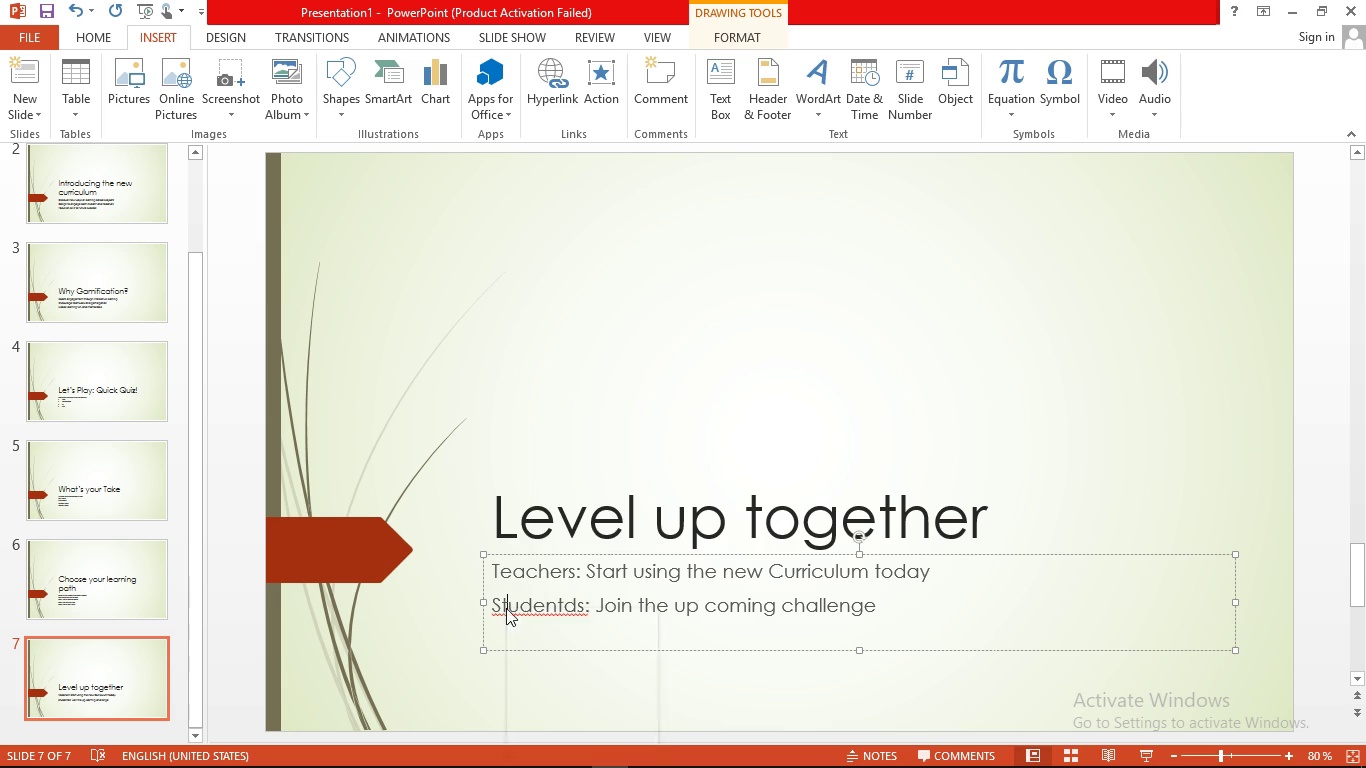 
right_click([506, 608])
 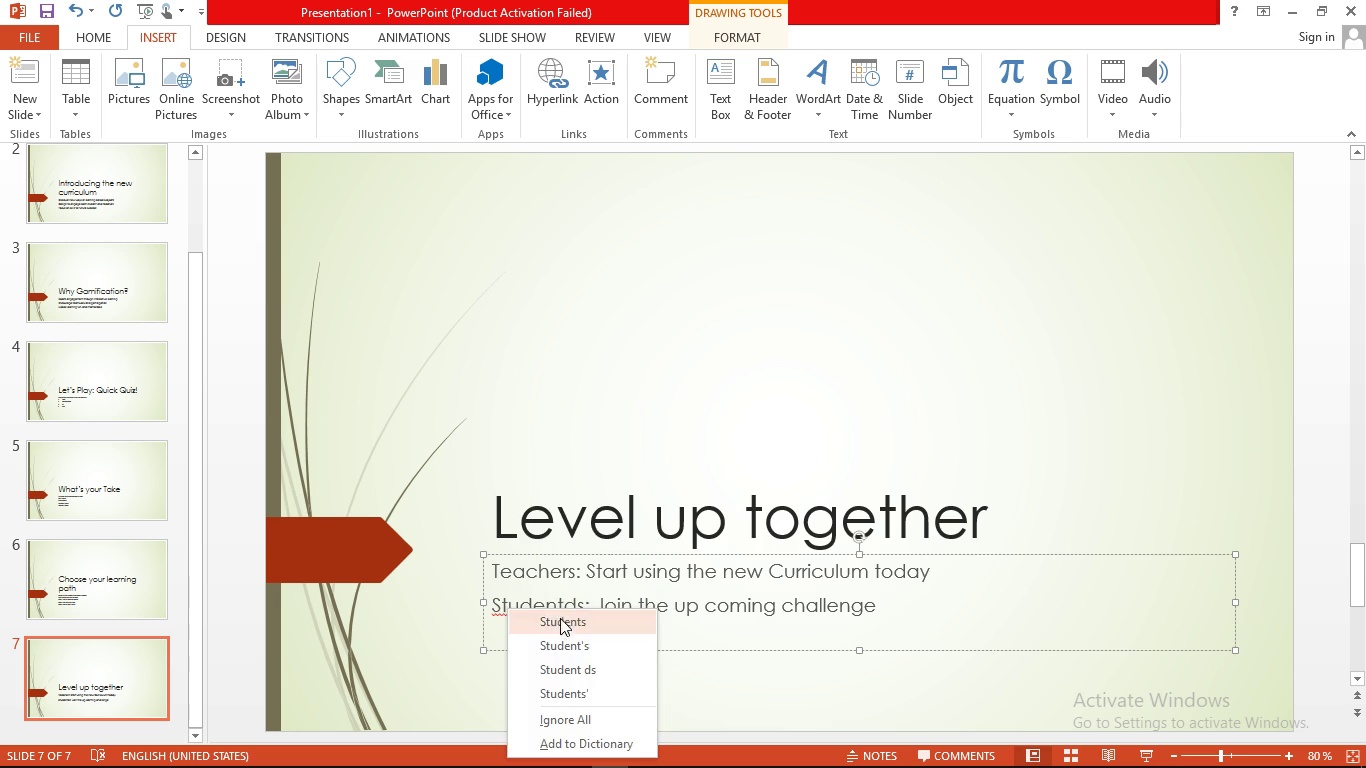 
left_click([560, 618])
 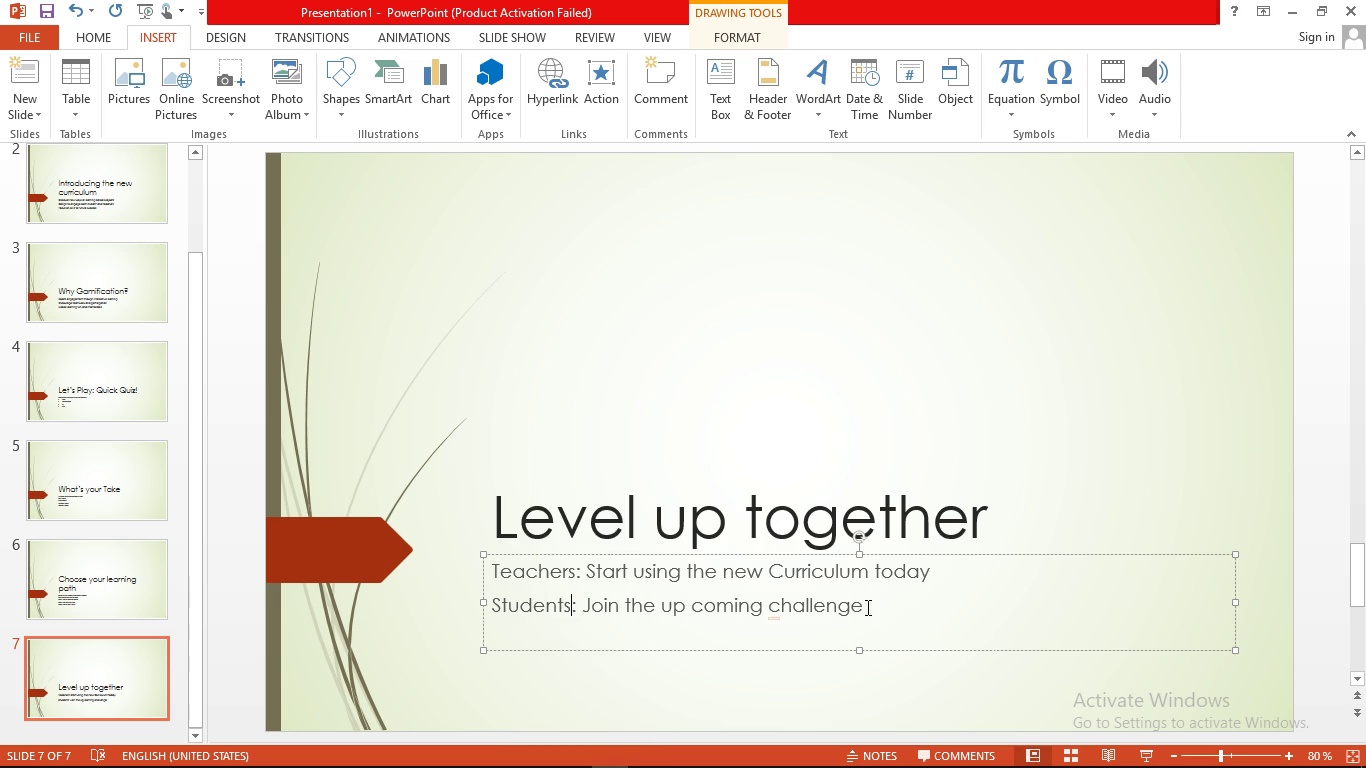 
left_click([878, 605])
 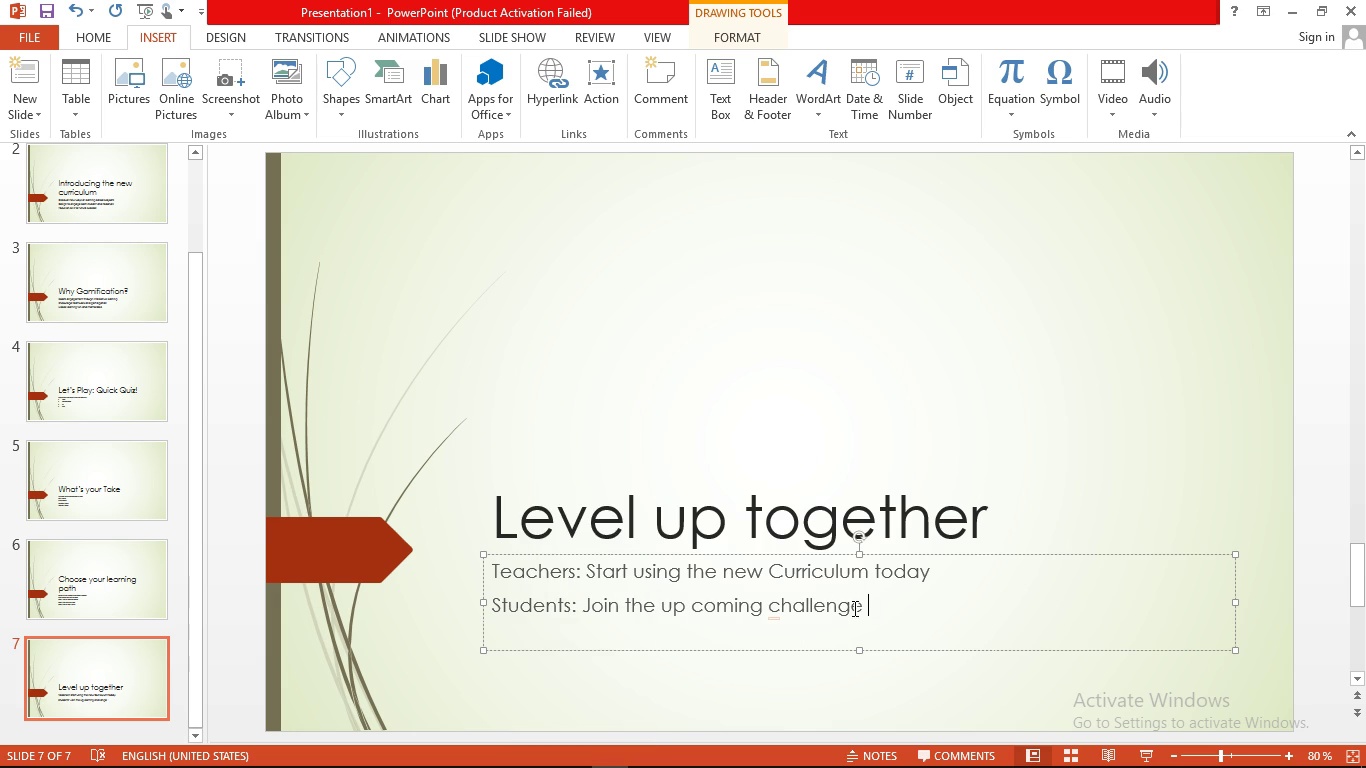 
key(Enter)